 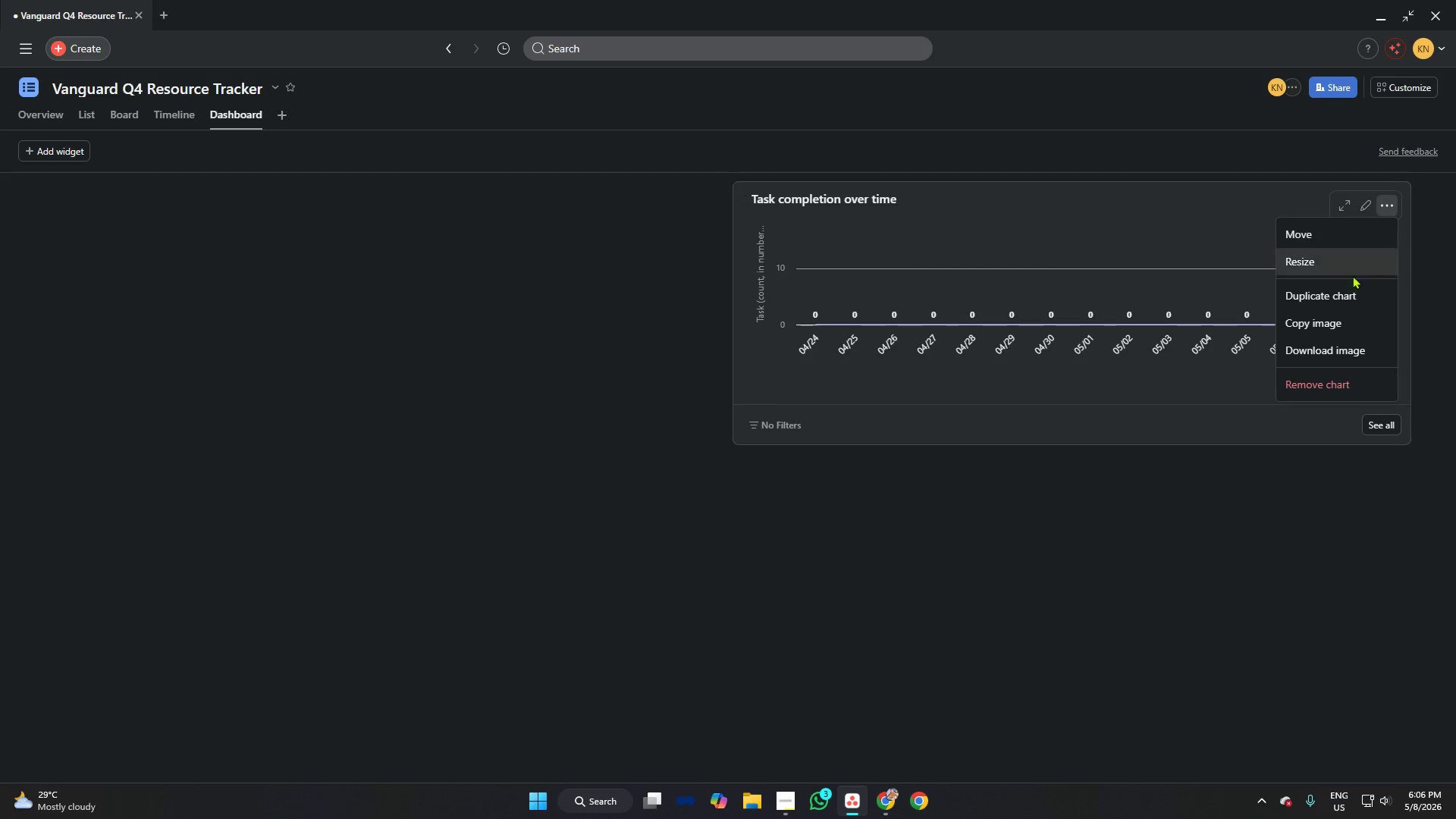 
left_click([1320, 381])
 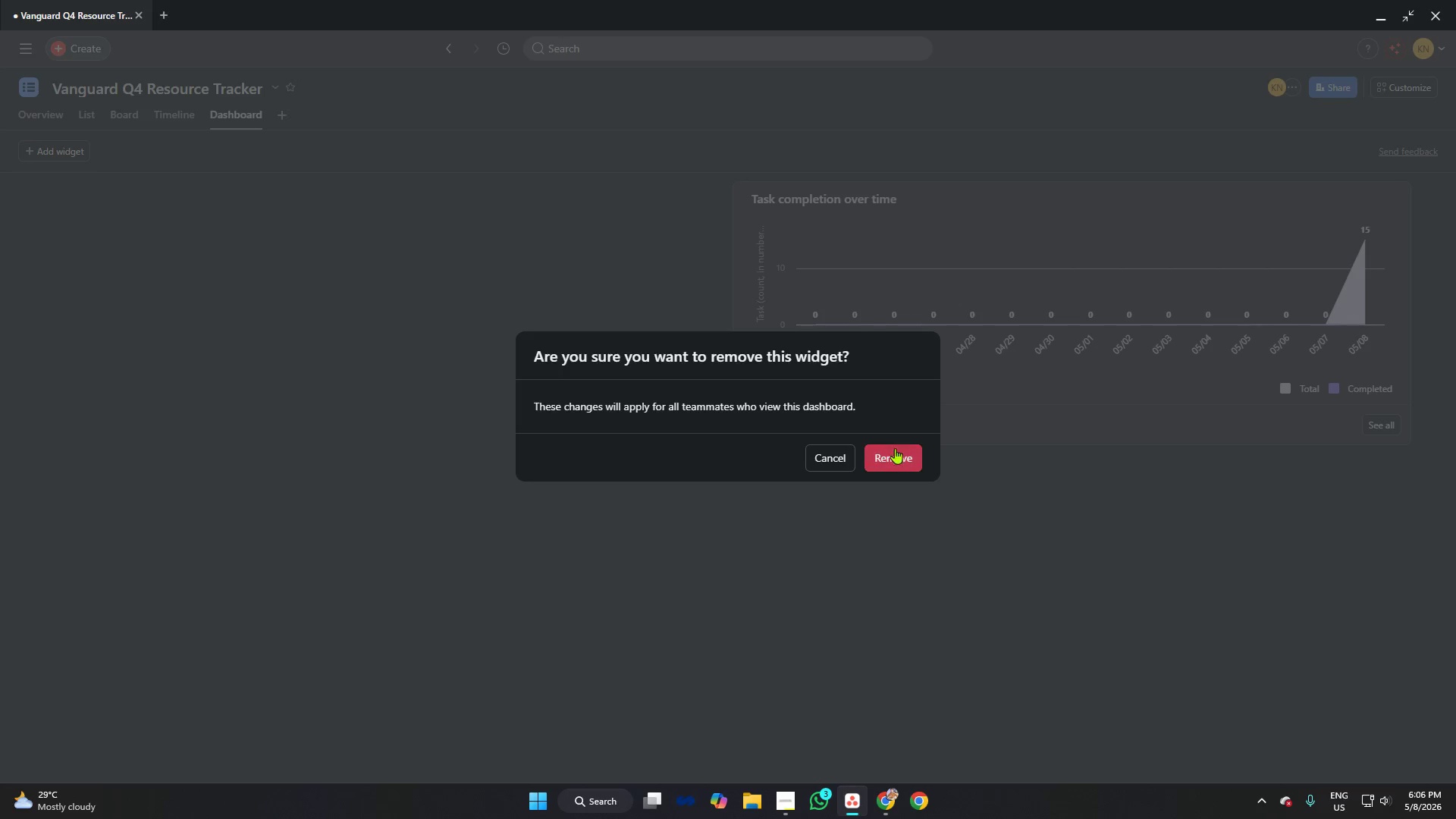 
left_click([894, 455])
 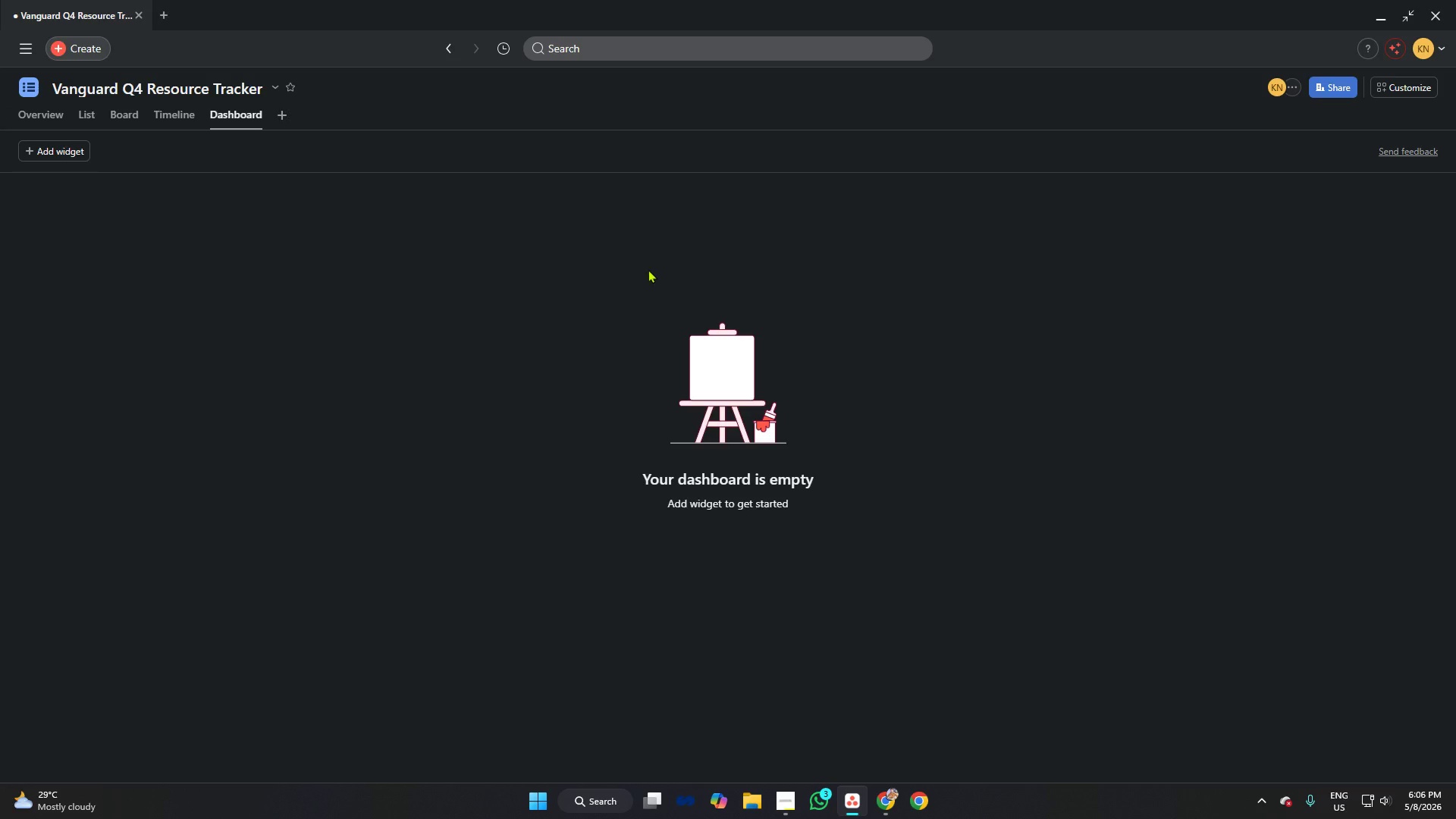 
wait(16.27)
 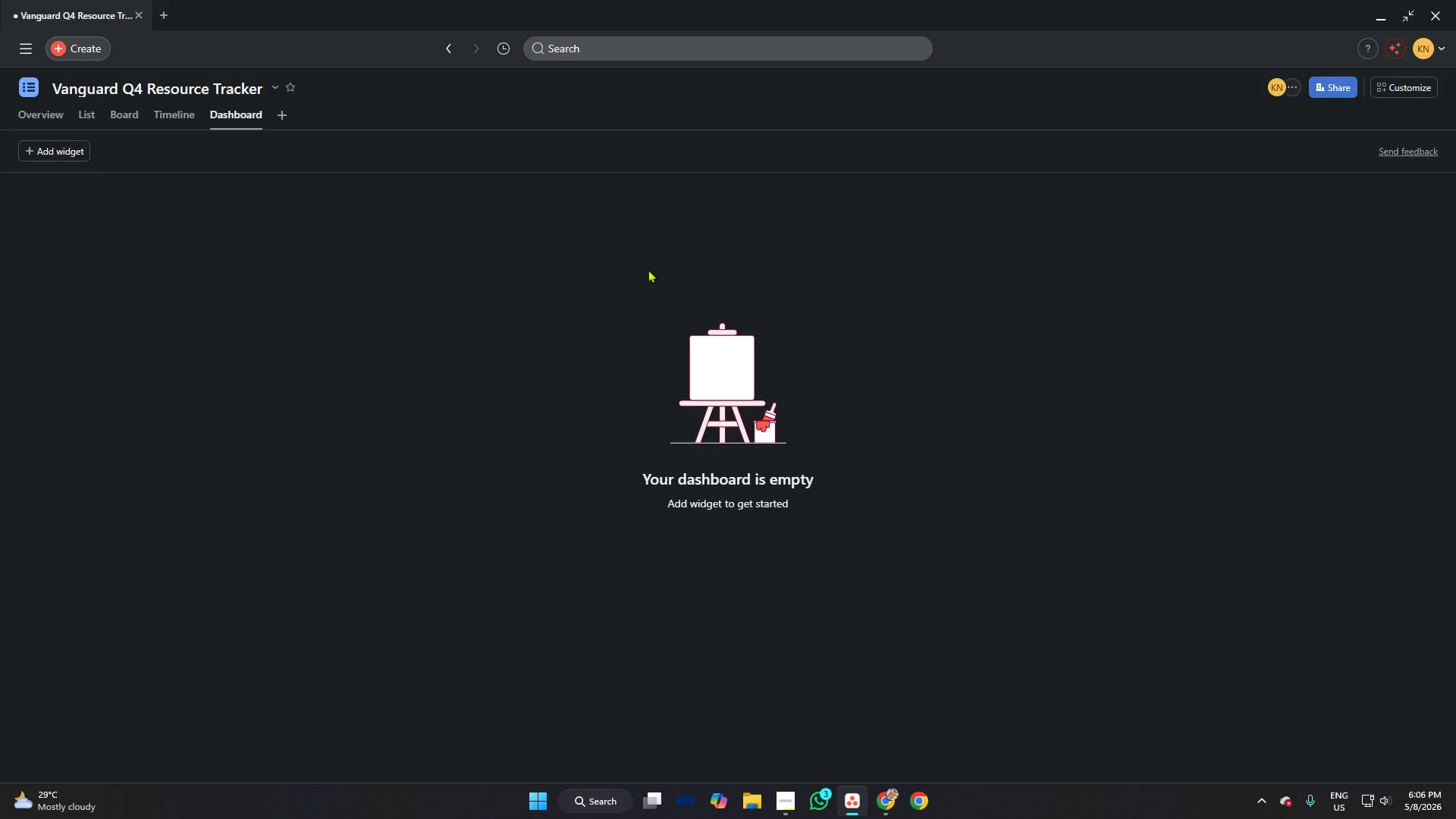 
left_click([790, 797])